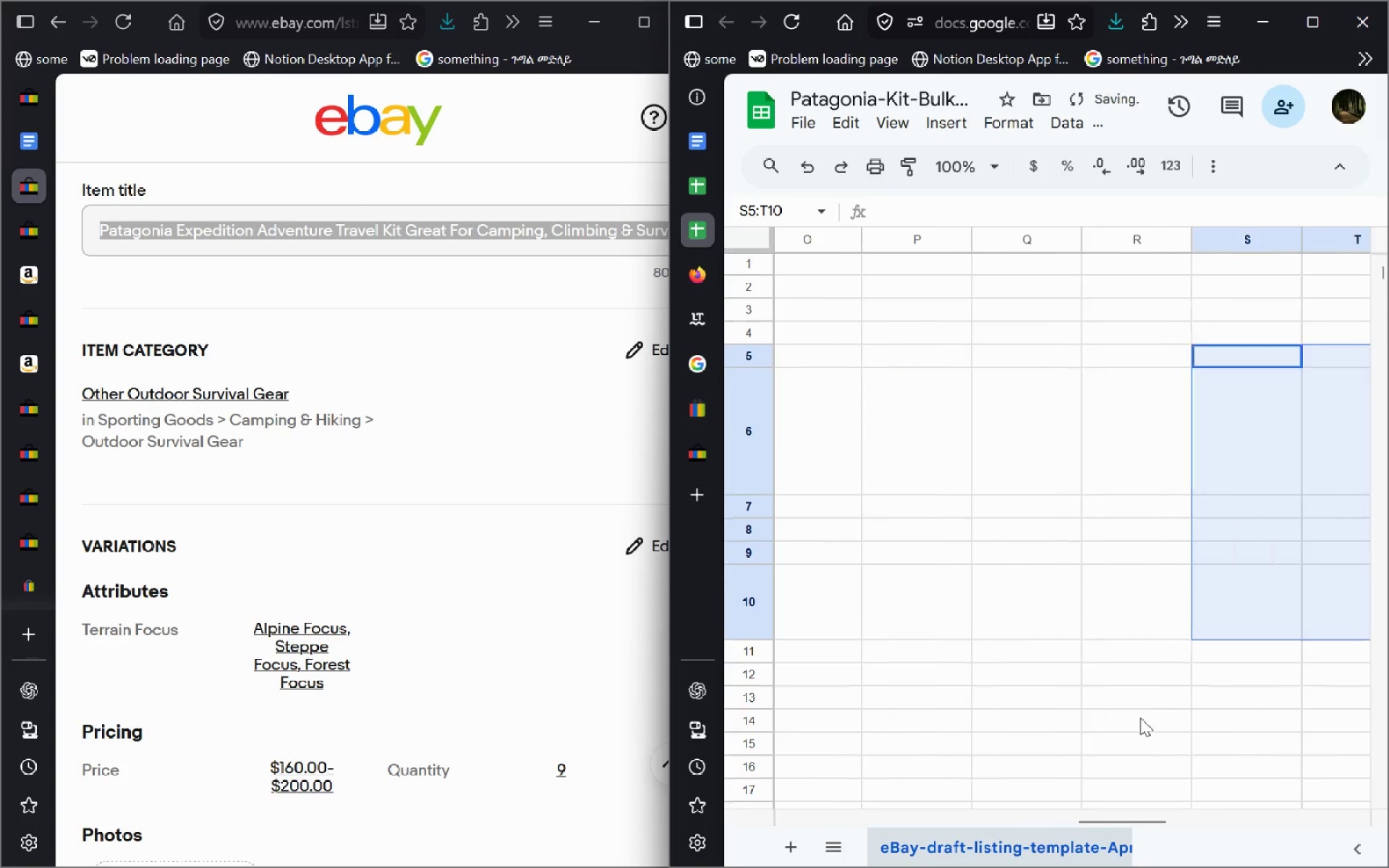 
key(Control+T)
 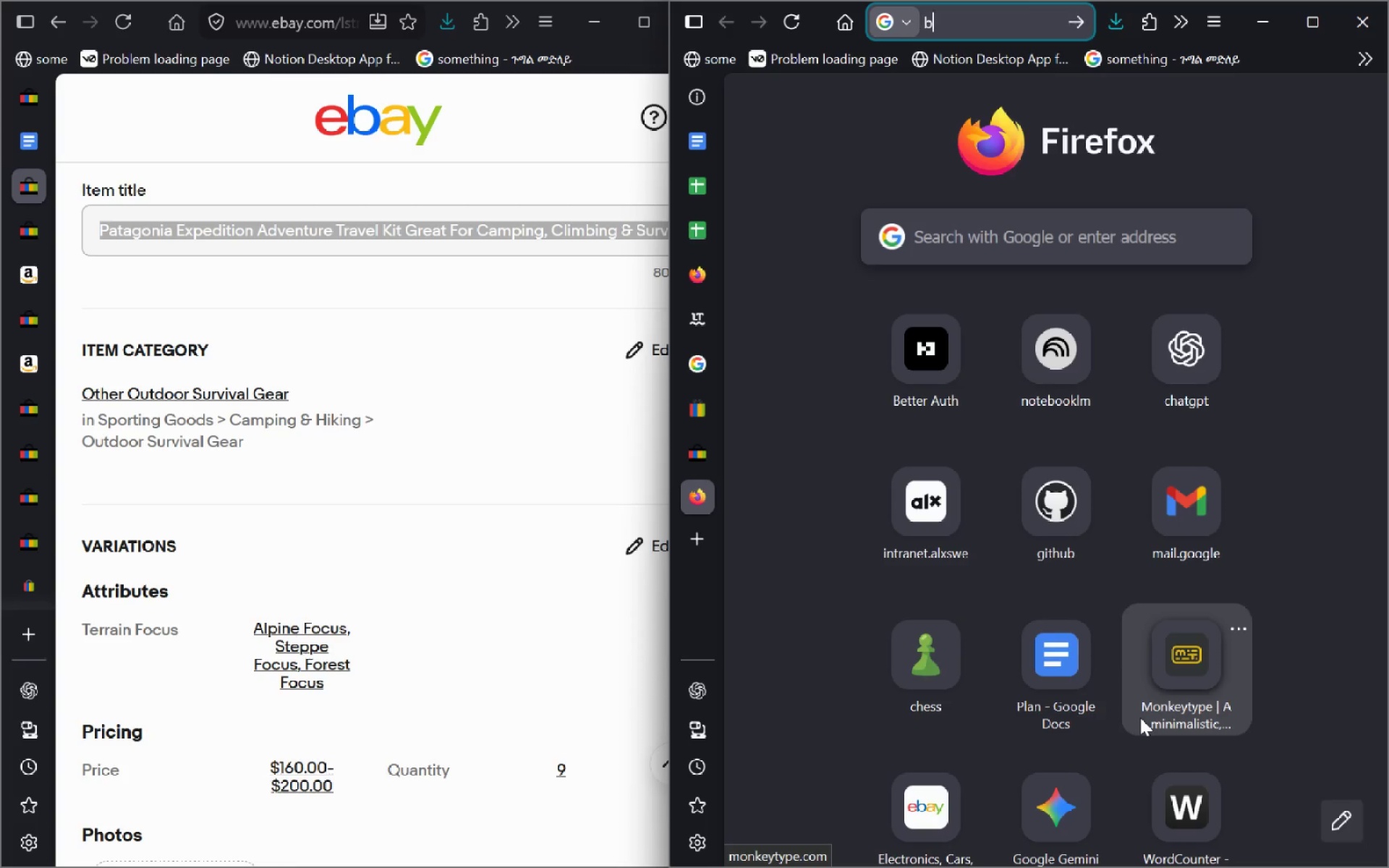 
type(bulk lisi)
key(Backspace)
type(tngvara)
key(Backspace)
type(iationseBAy)
 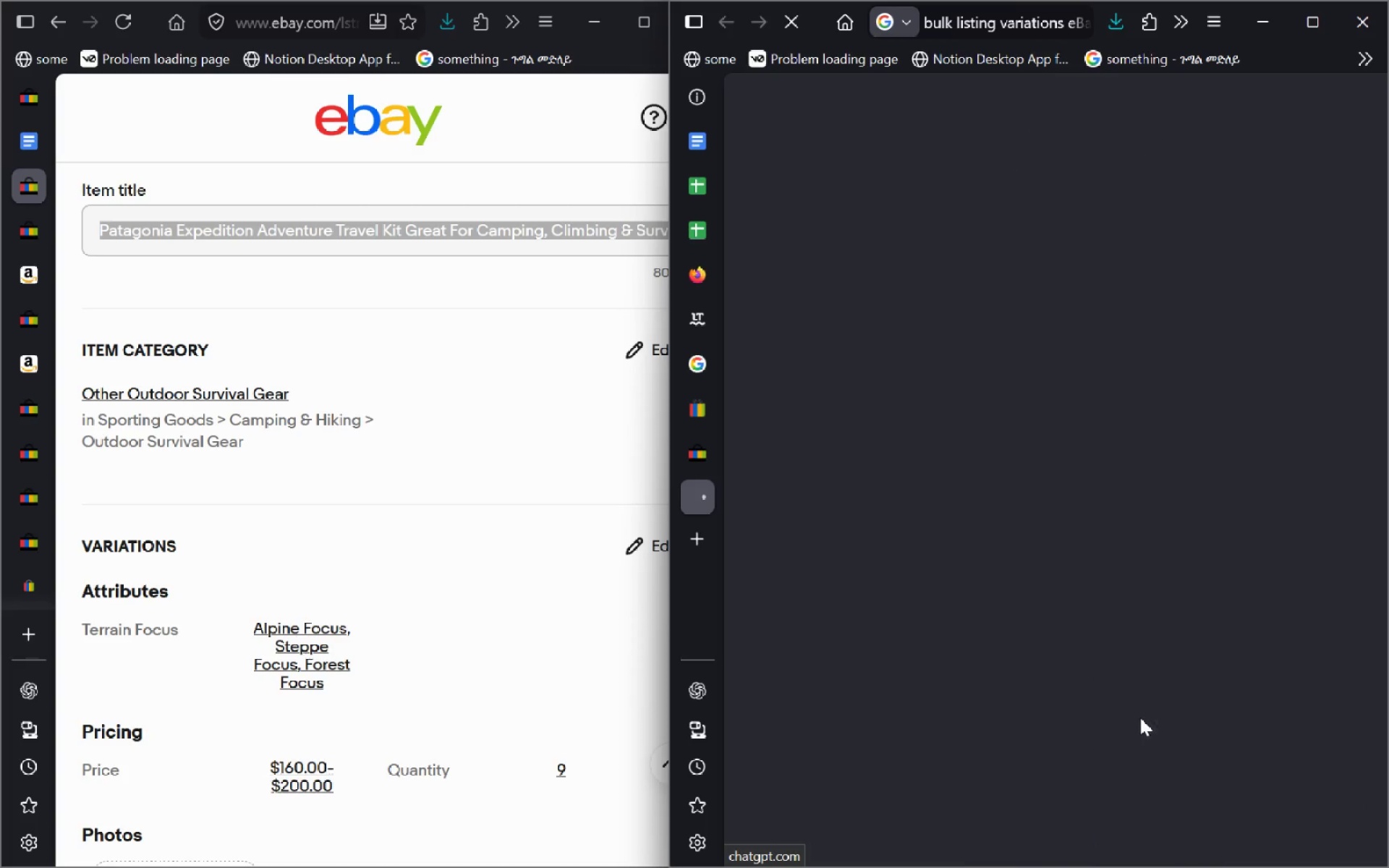 
key(Enter)
 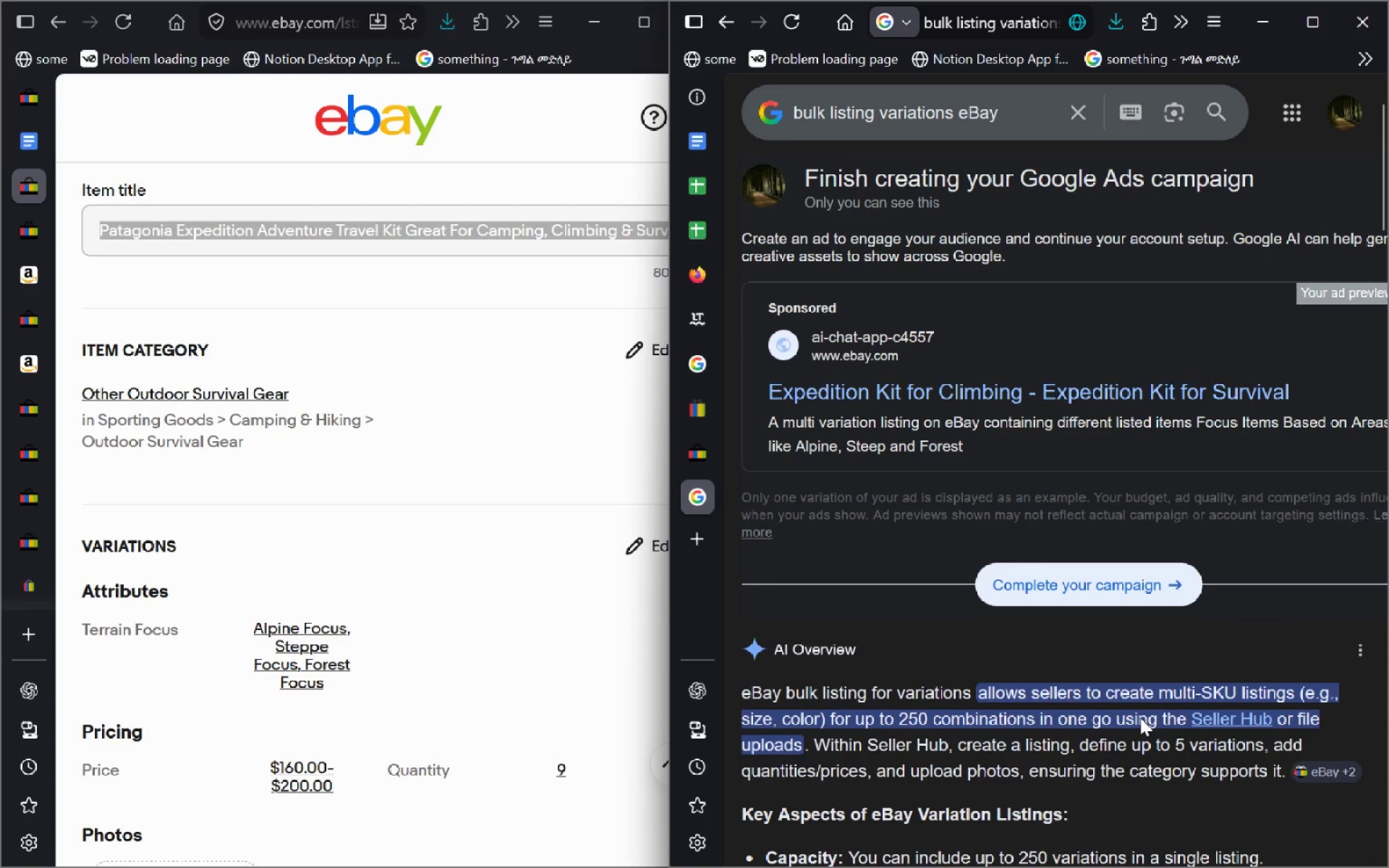 
wait(11.97)
 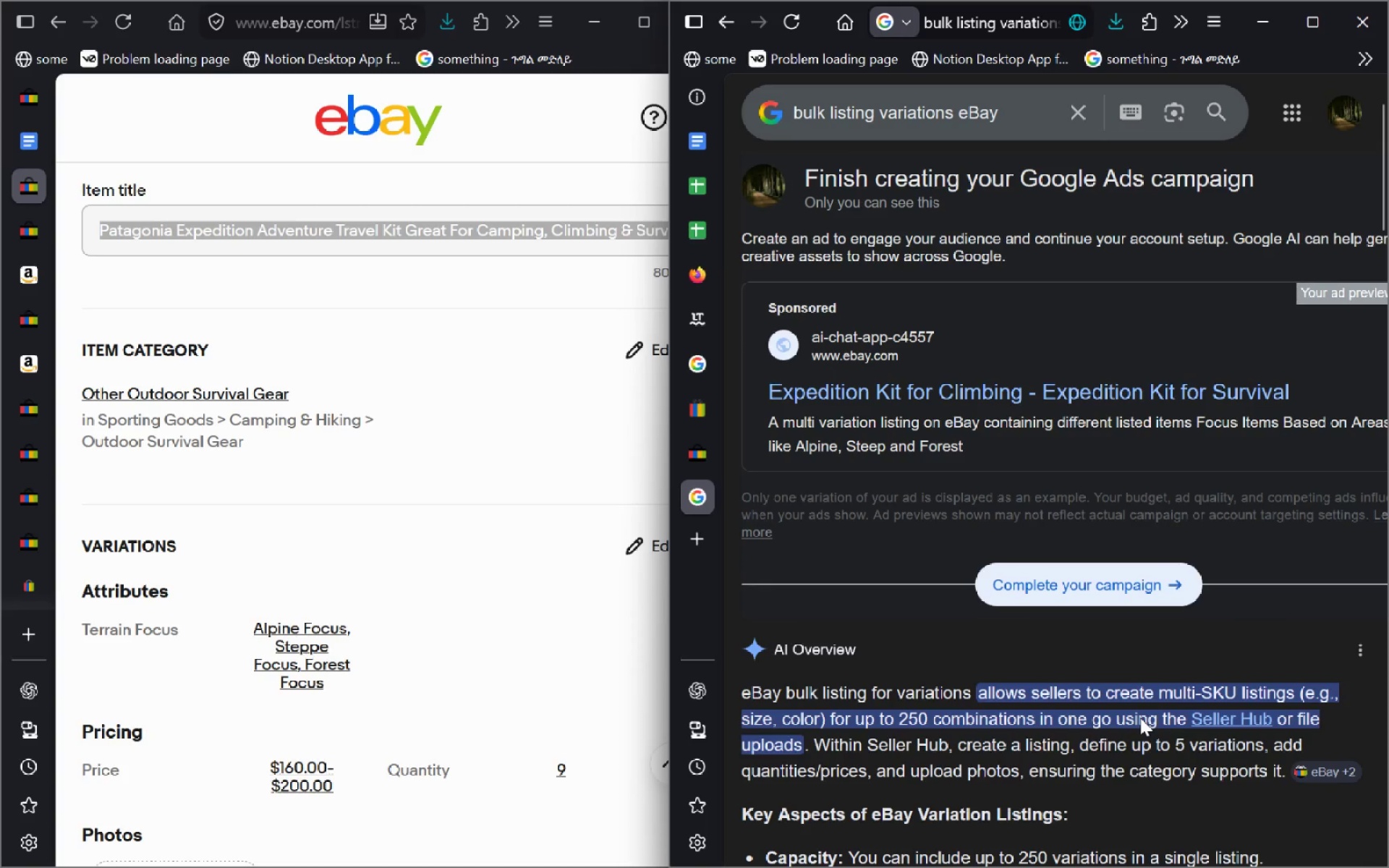 
left_click([992, 851])
 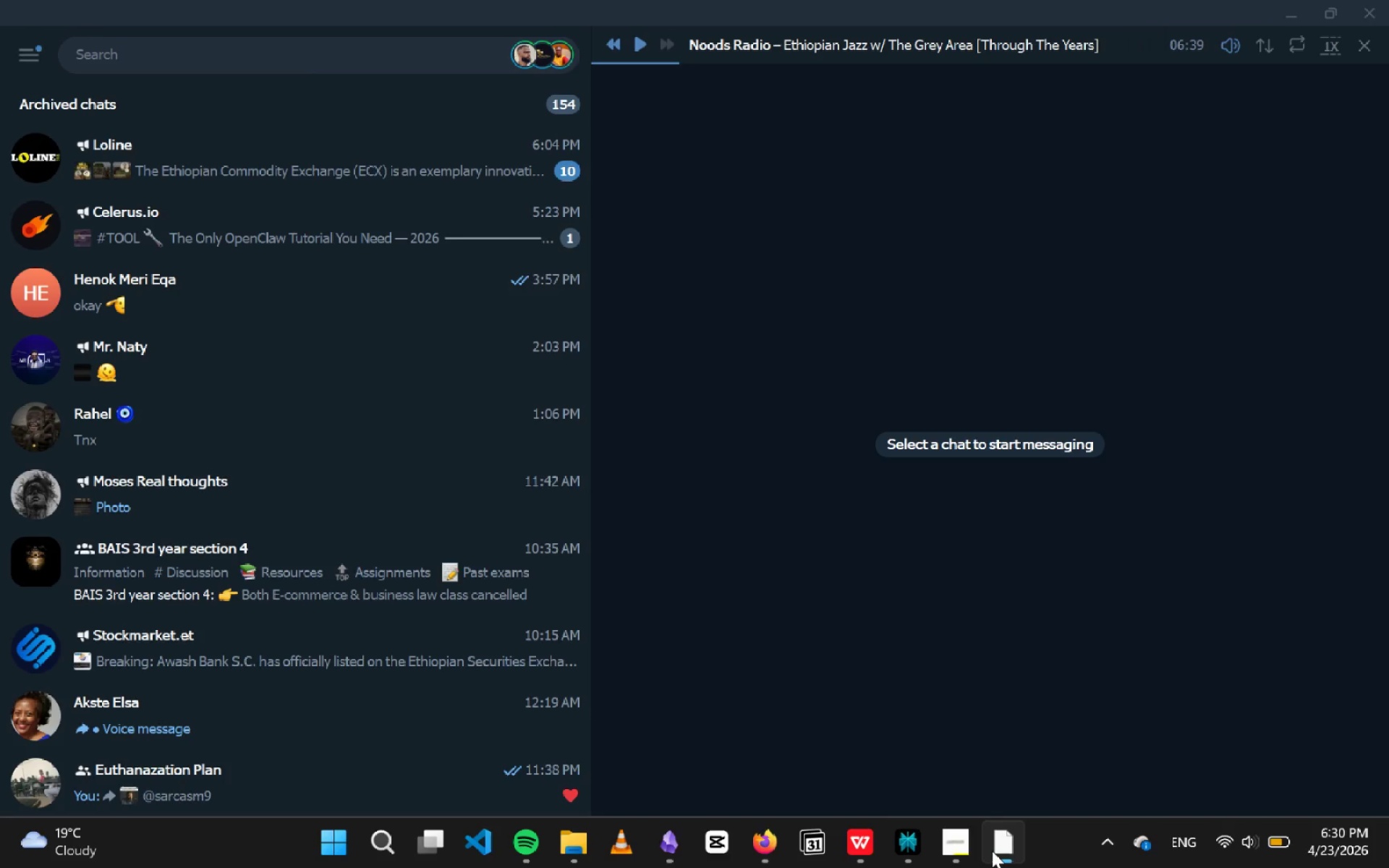 
left_click([992, 851])
 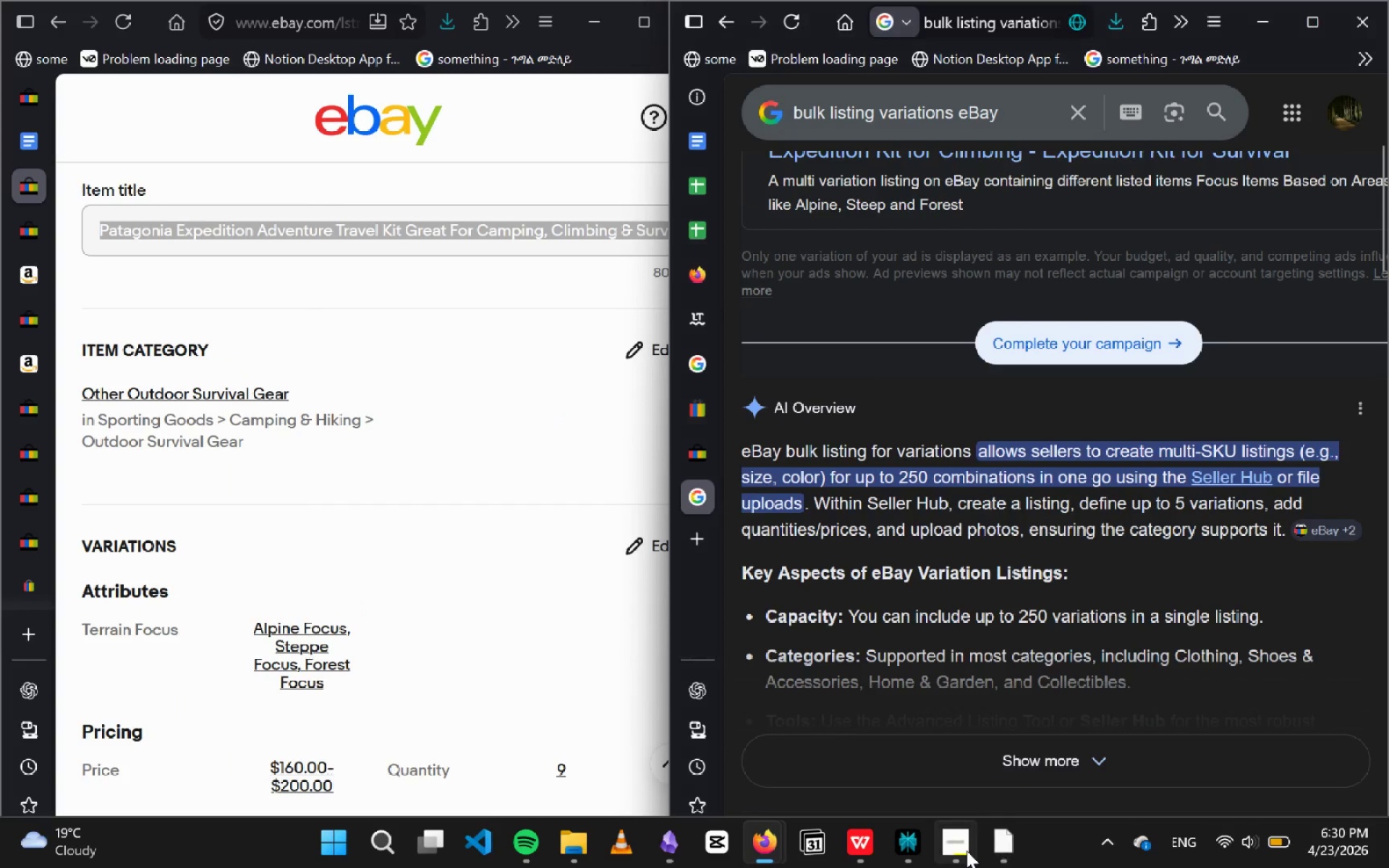 
left_click([967, 851])